 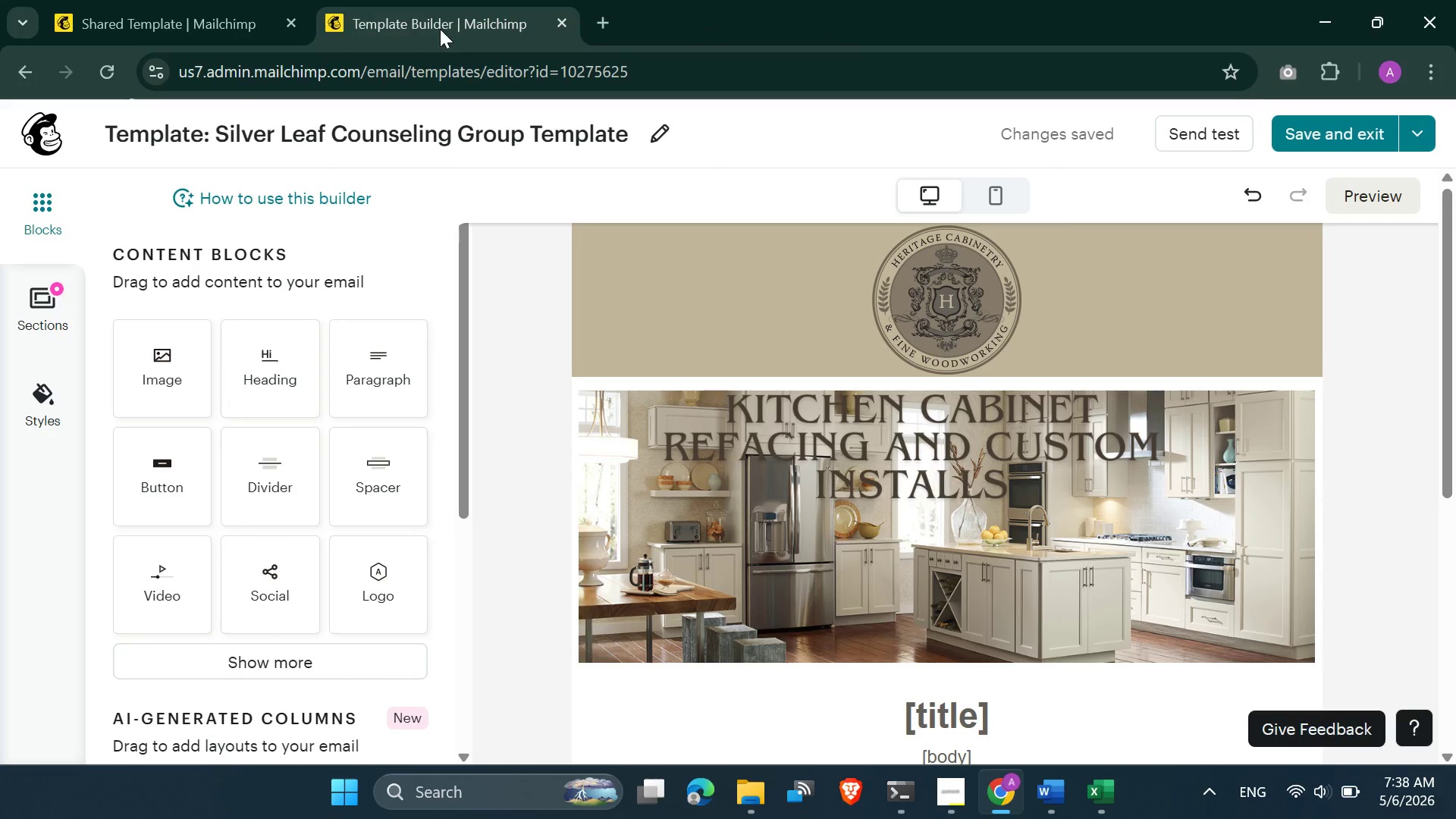 
left_click([293, 28])
 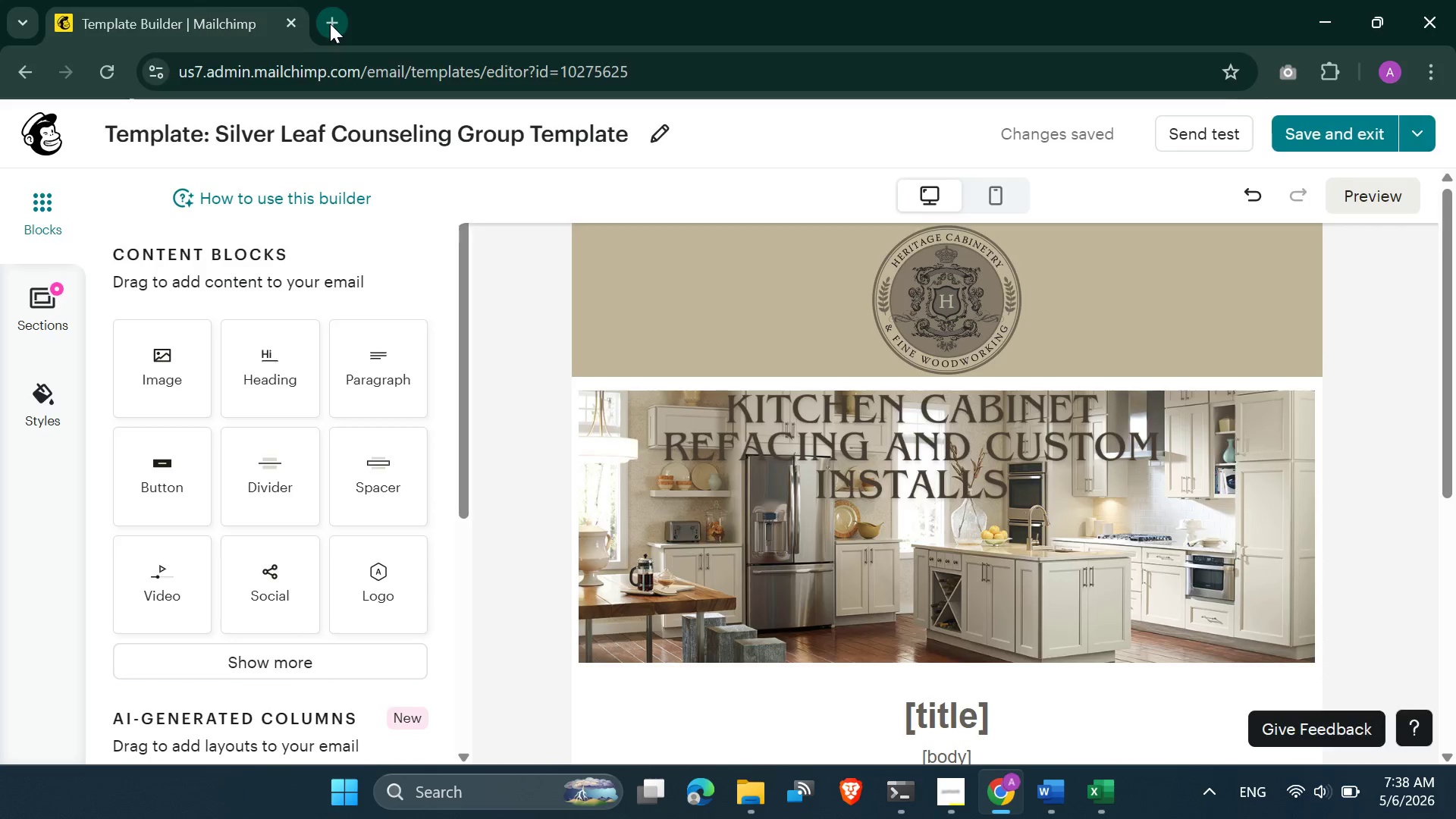 
left_click([325, 74])
 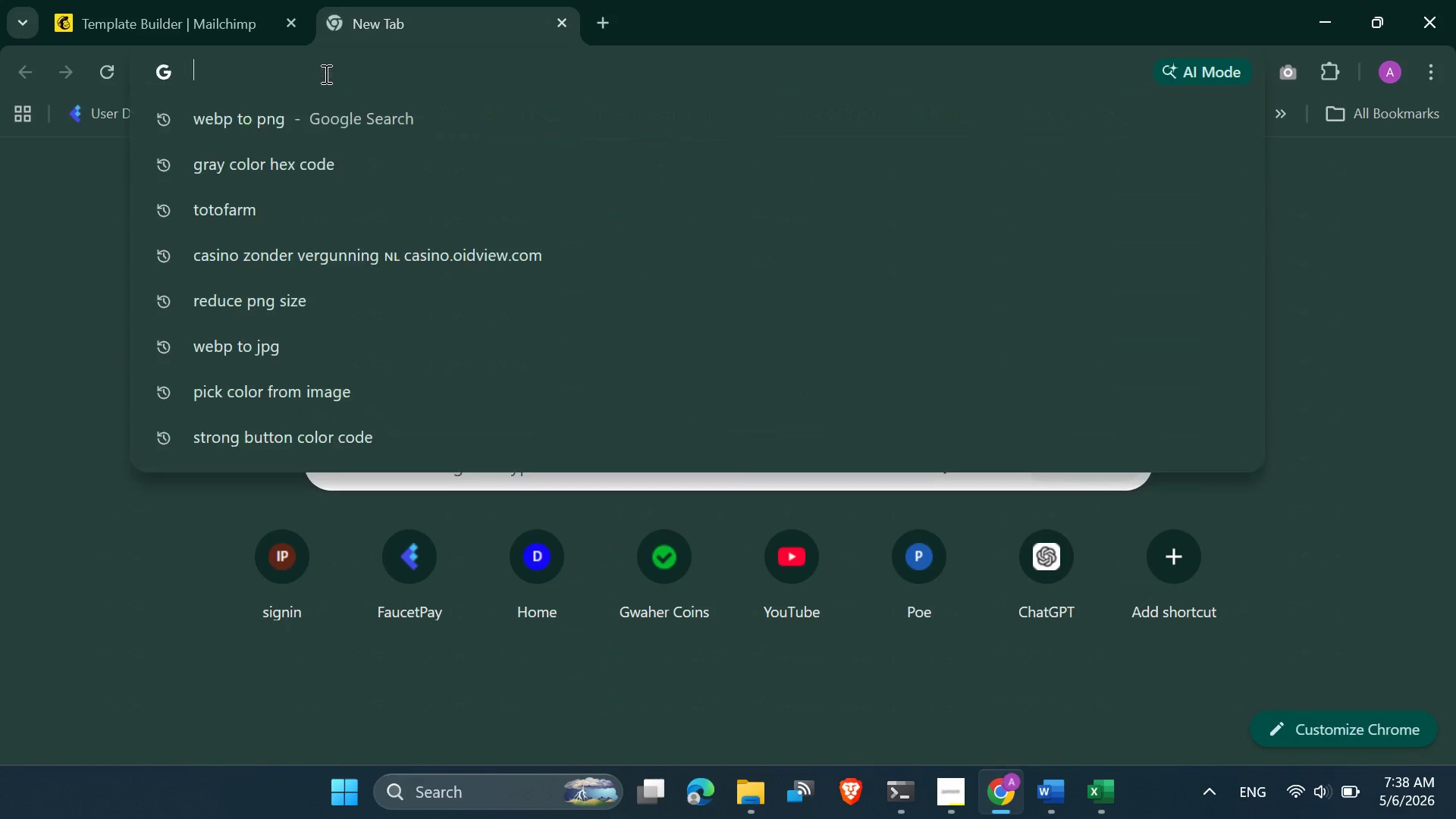 
key(Control+C)
 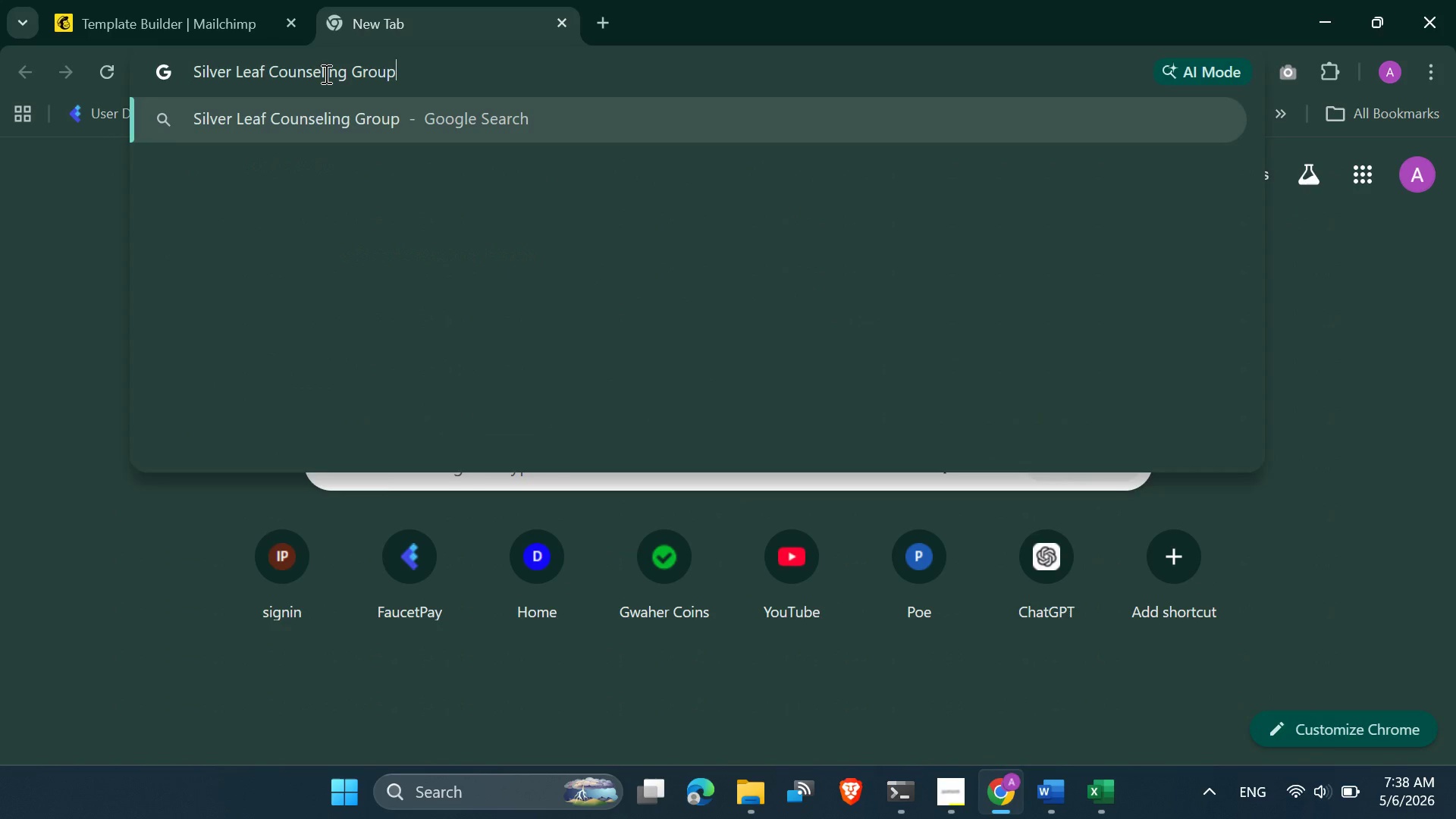 
key(Control+V)
 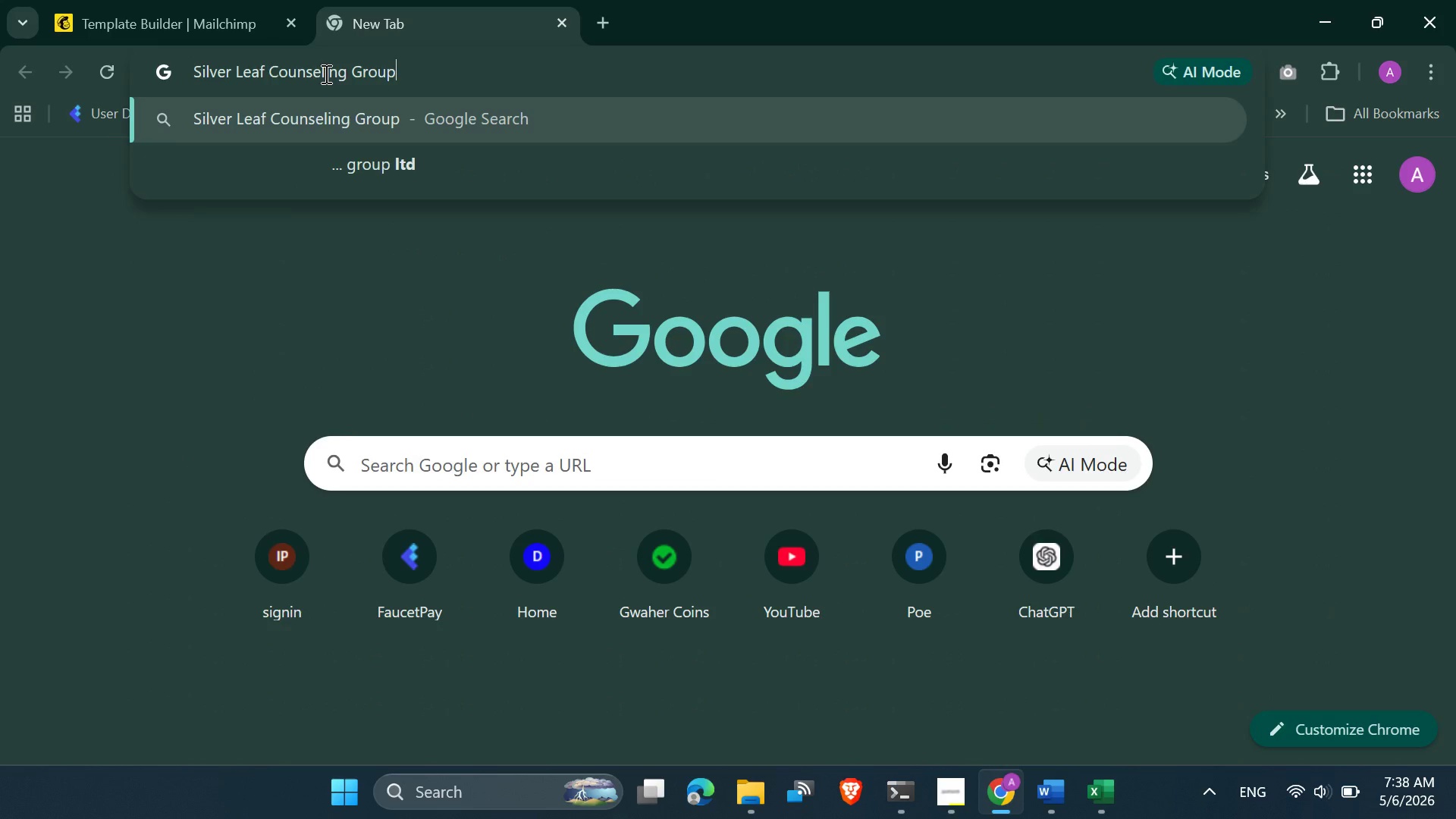 
key(Enter)
 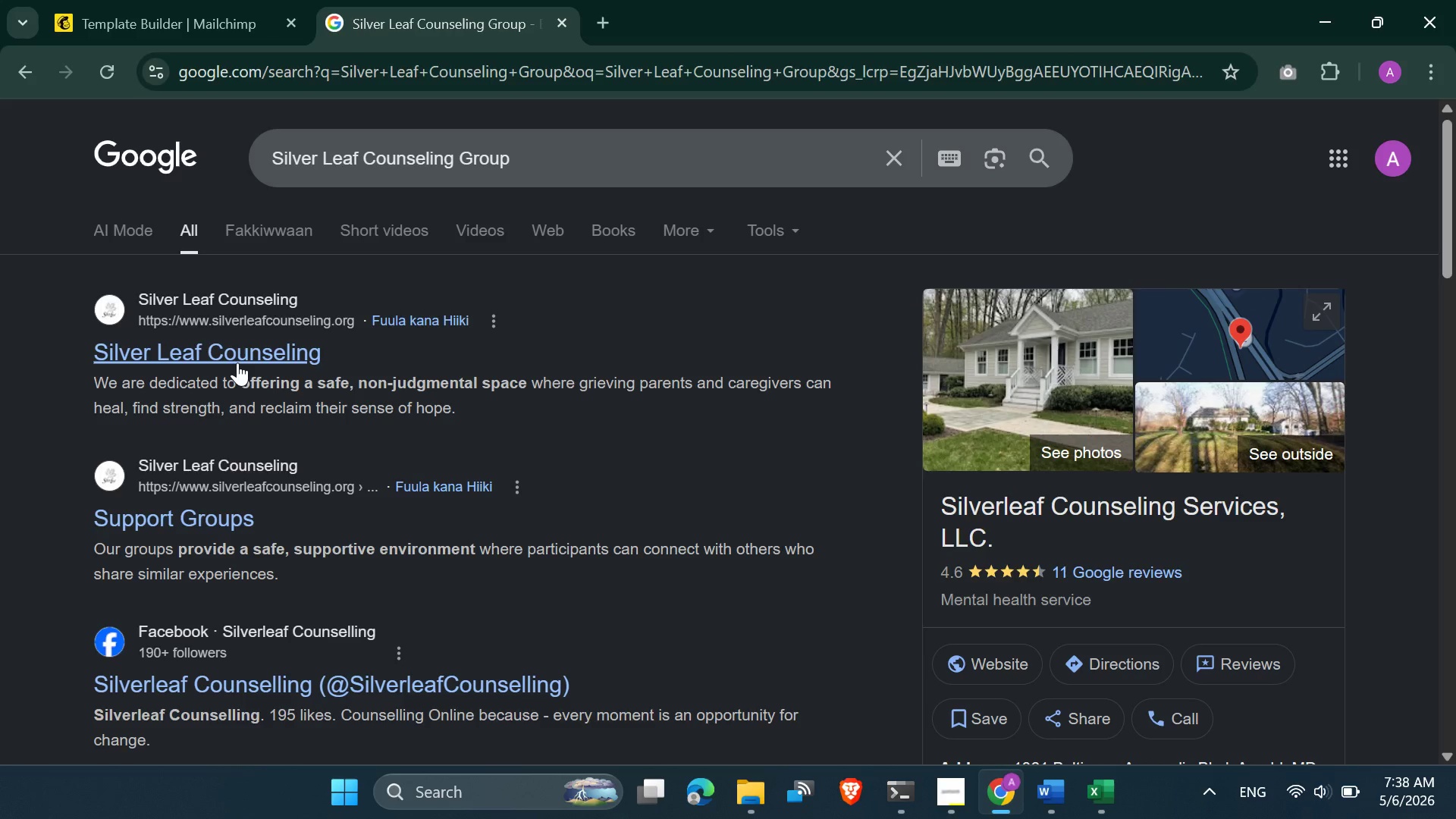 
wait(6.2)
 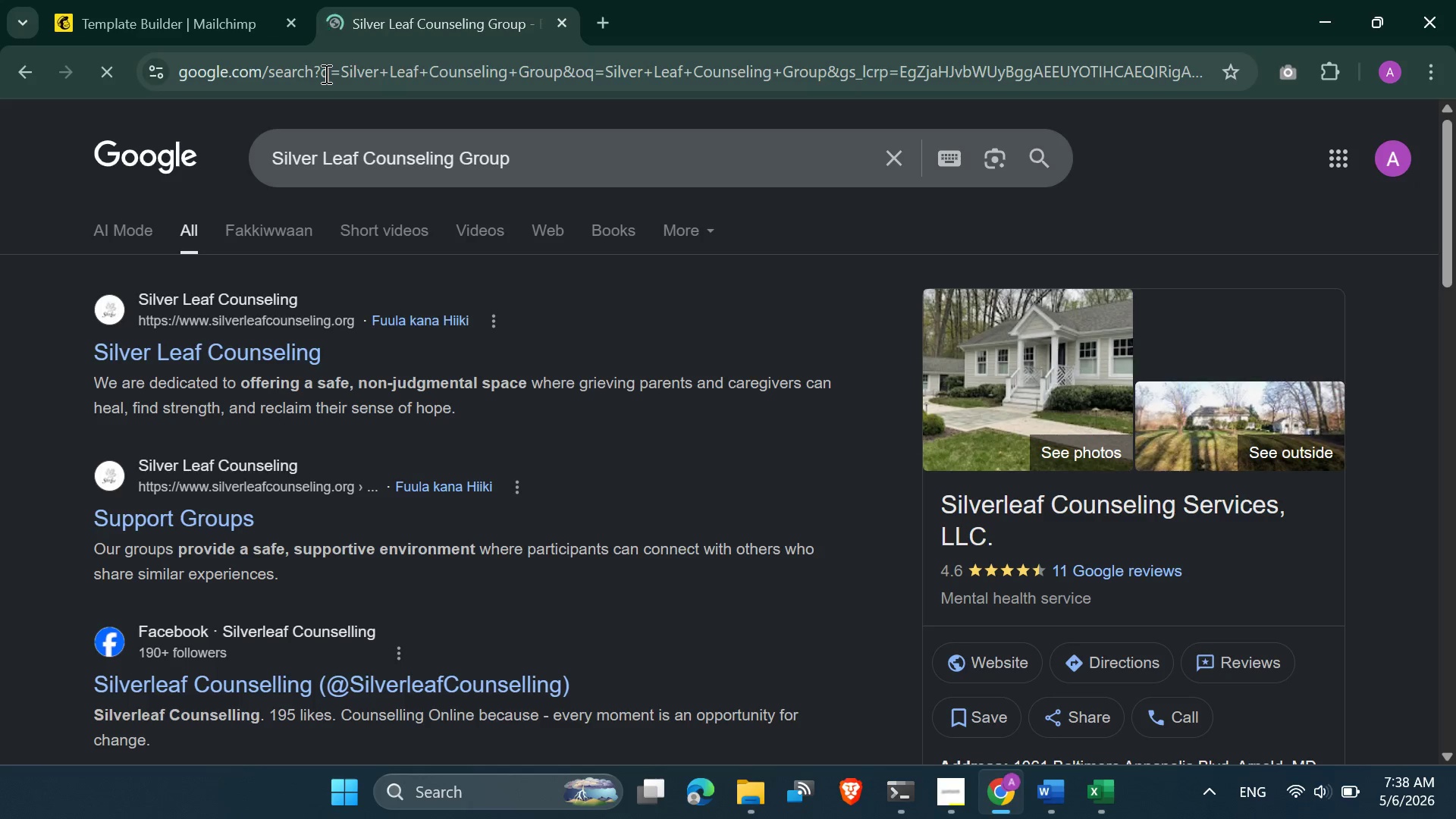 
left_click([253, 228])
 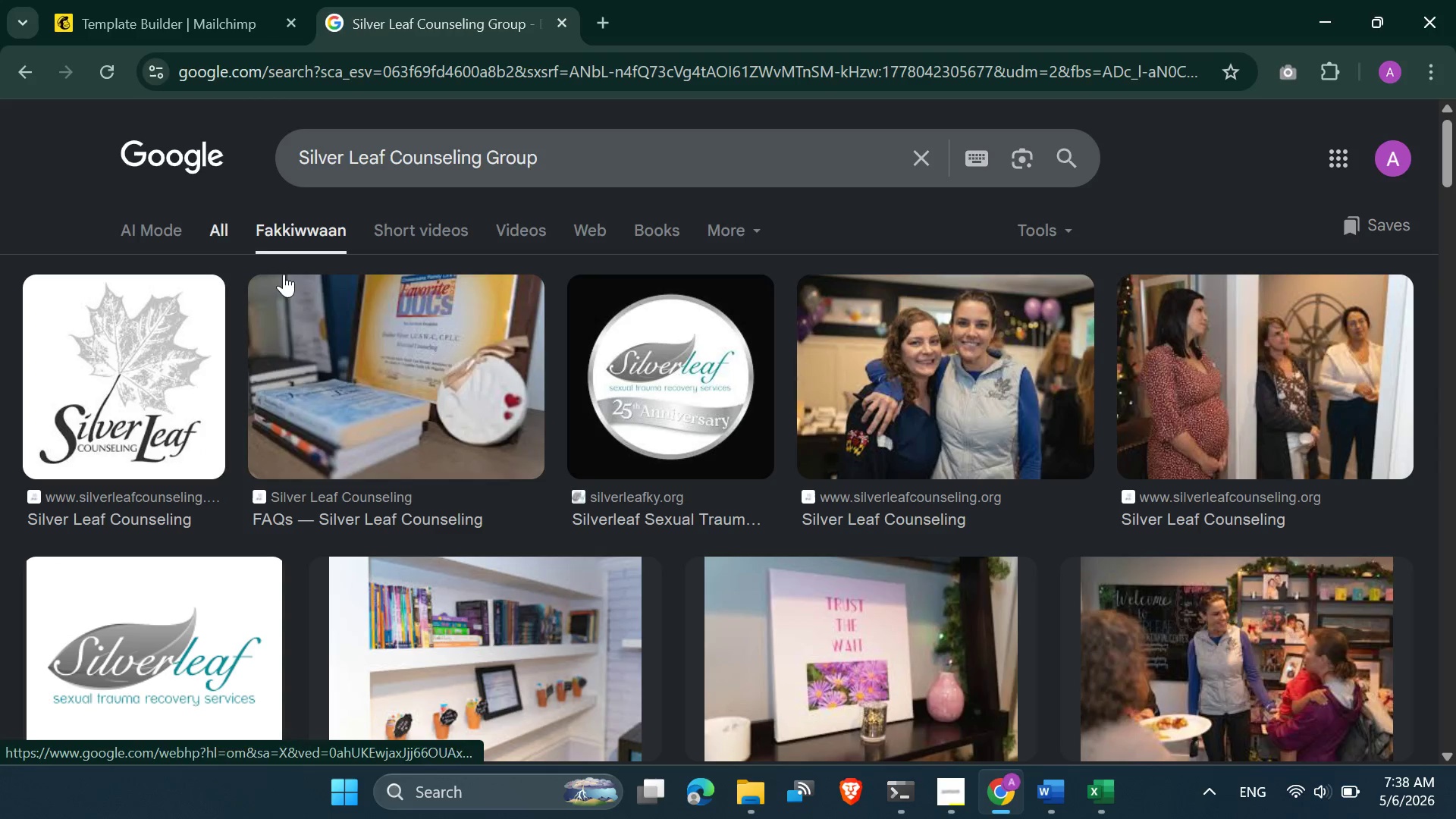 
wait(5.56)
 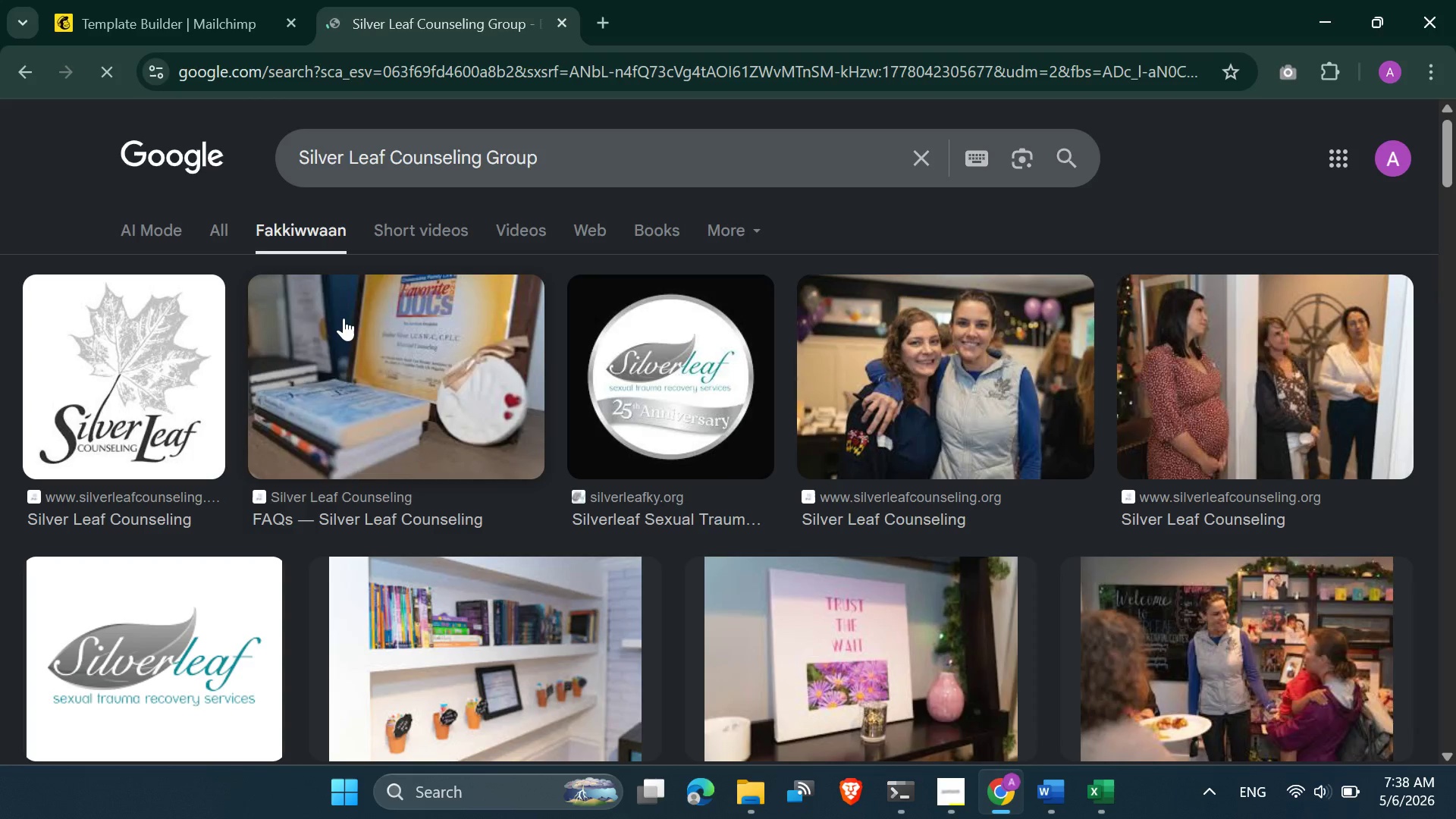 
scroll: coordinate [580, 446], scroll_direction: none, amount: 0.0
 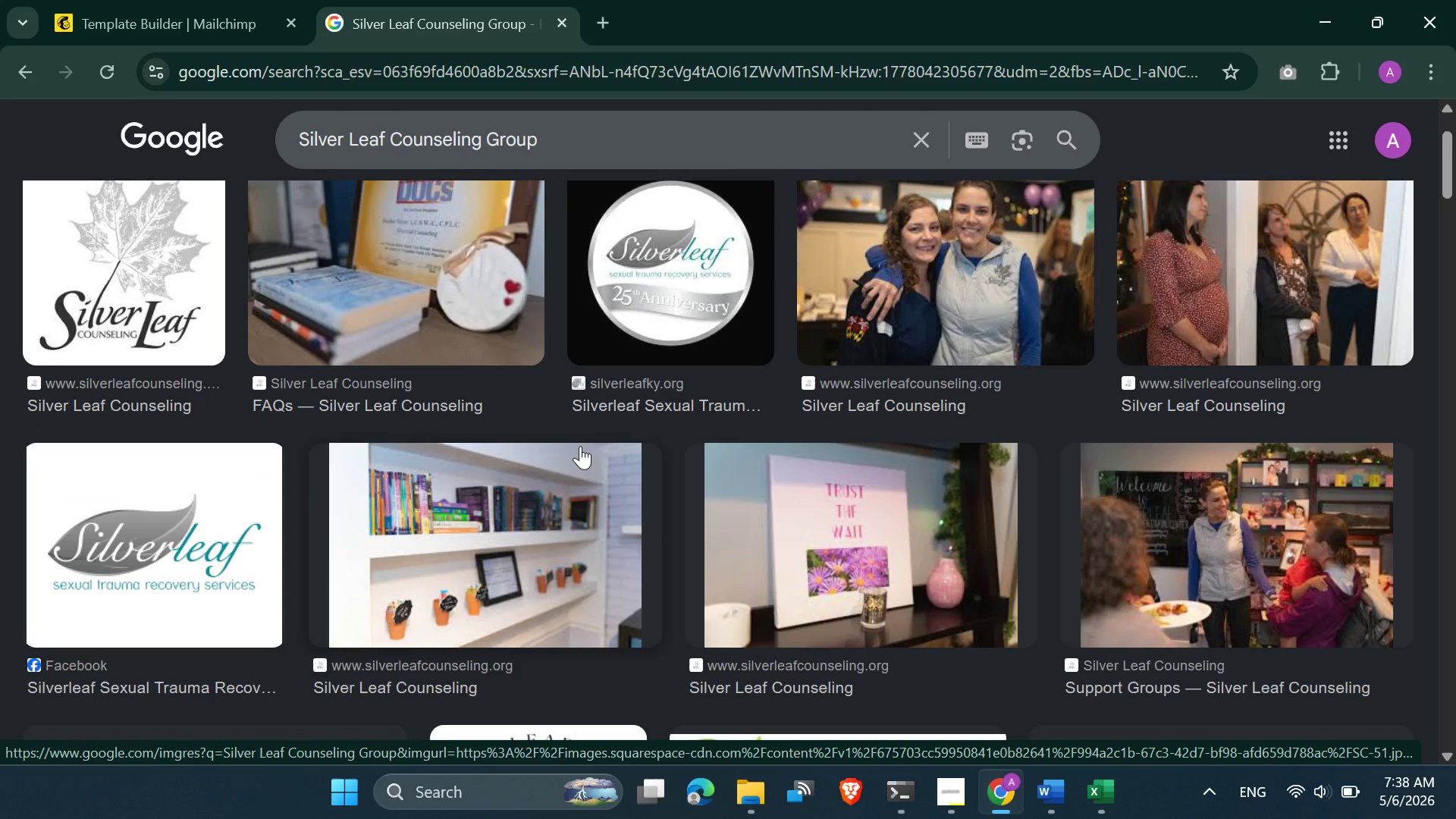 
scroll: coordinate [579, 447], scroll_direction: up, amount: 1.0
 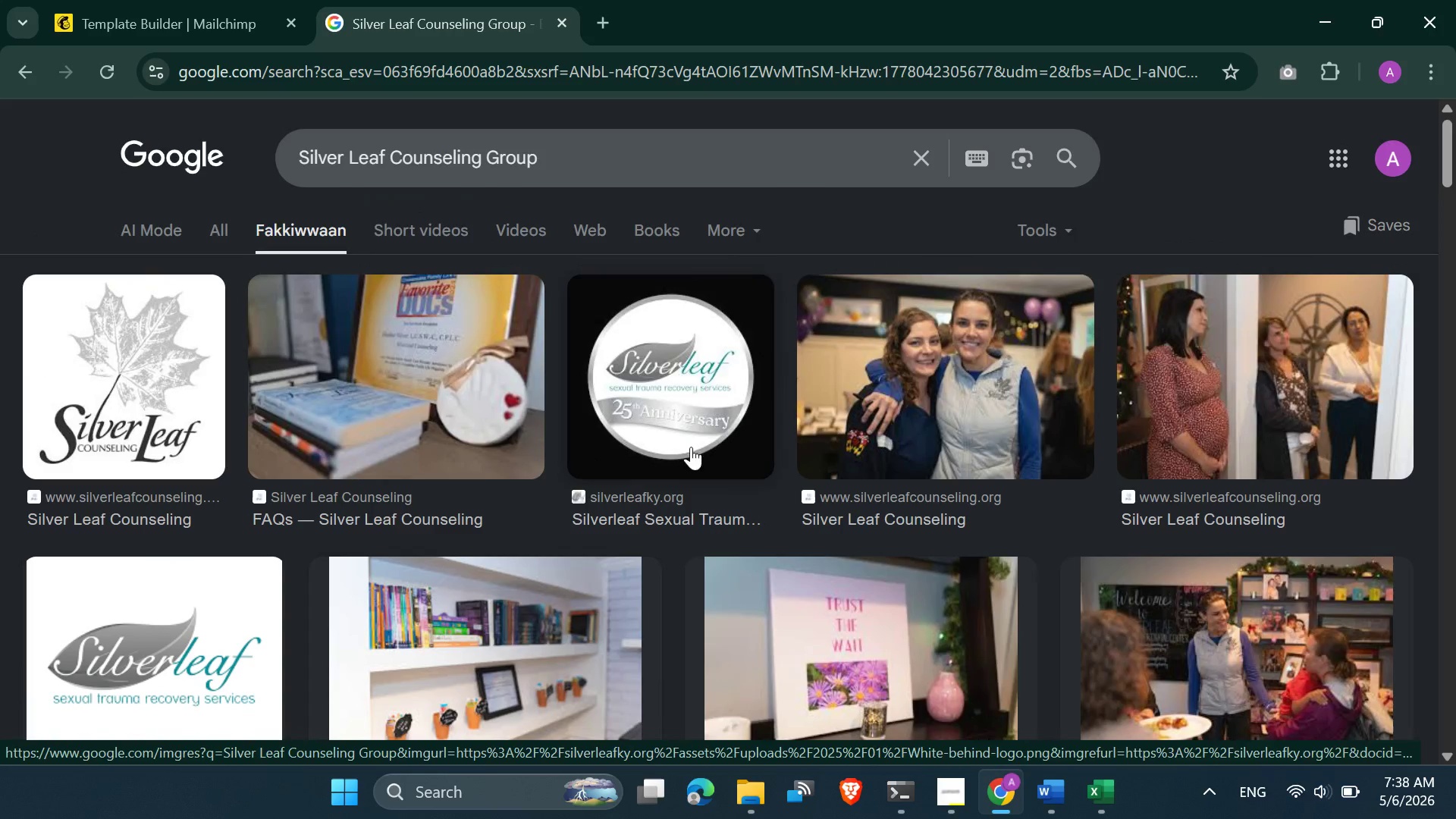 
scroll: coordinate [716, 441], scroll_direction: down, amount: 6.0
 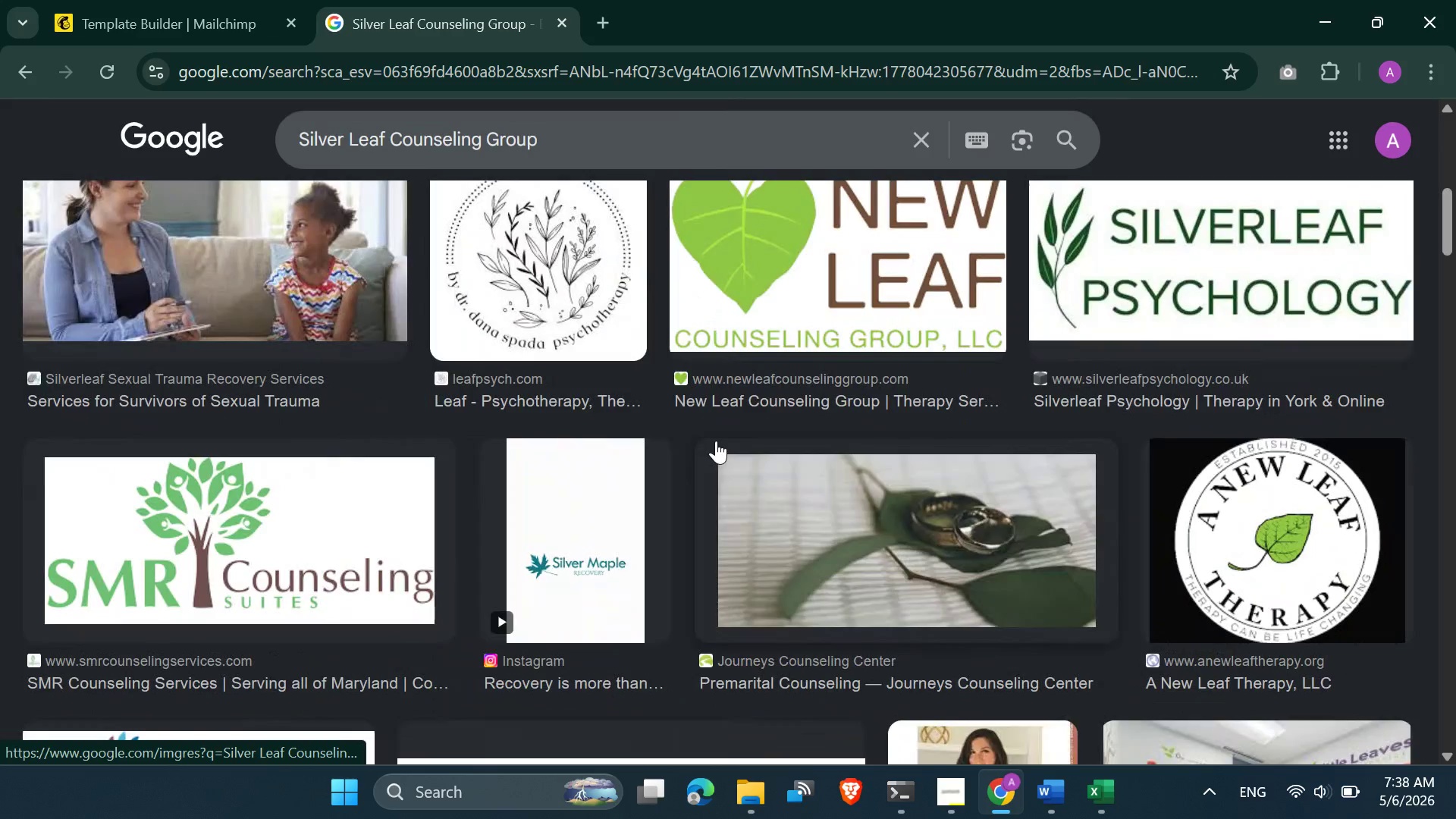 
scroll: coordinate [716, 441], scroll_direction: up, amount: 1.0
 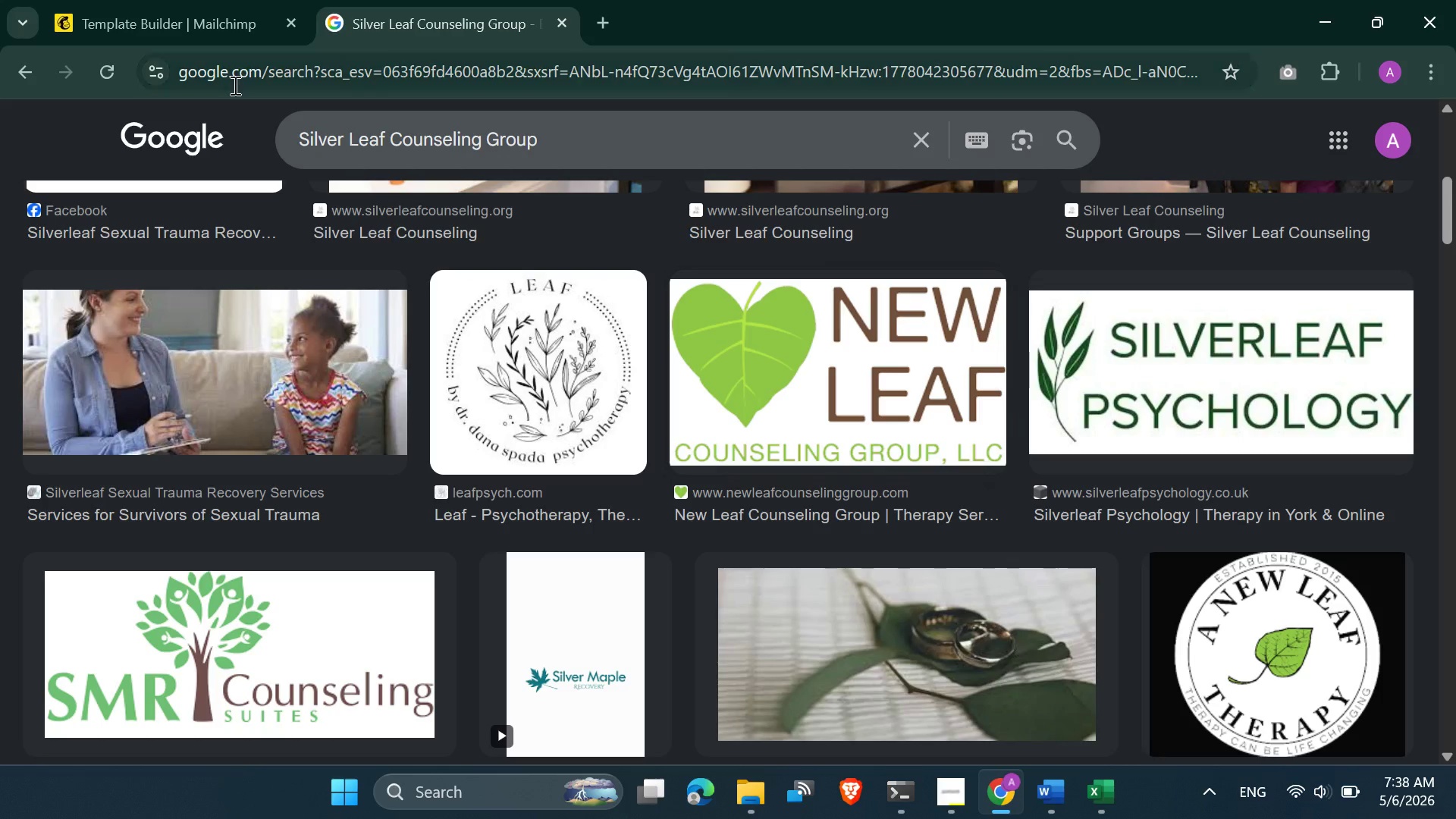 
wait(6.89)
 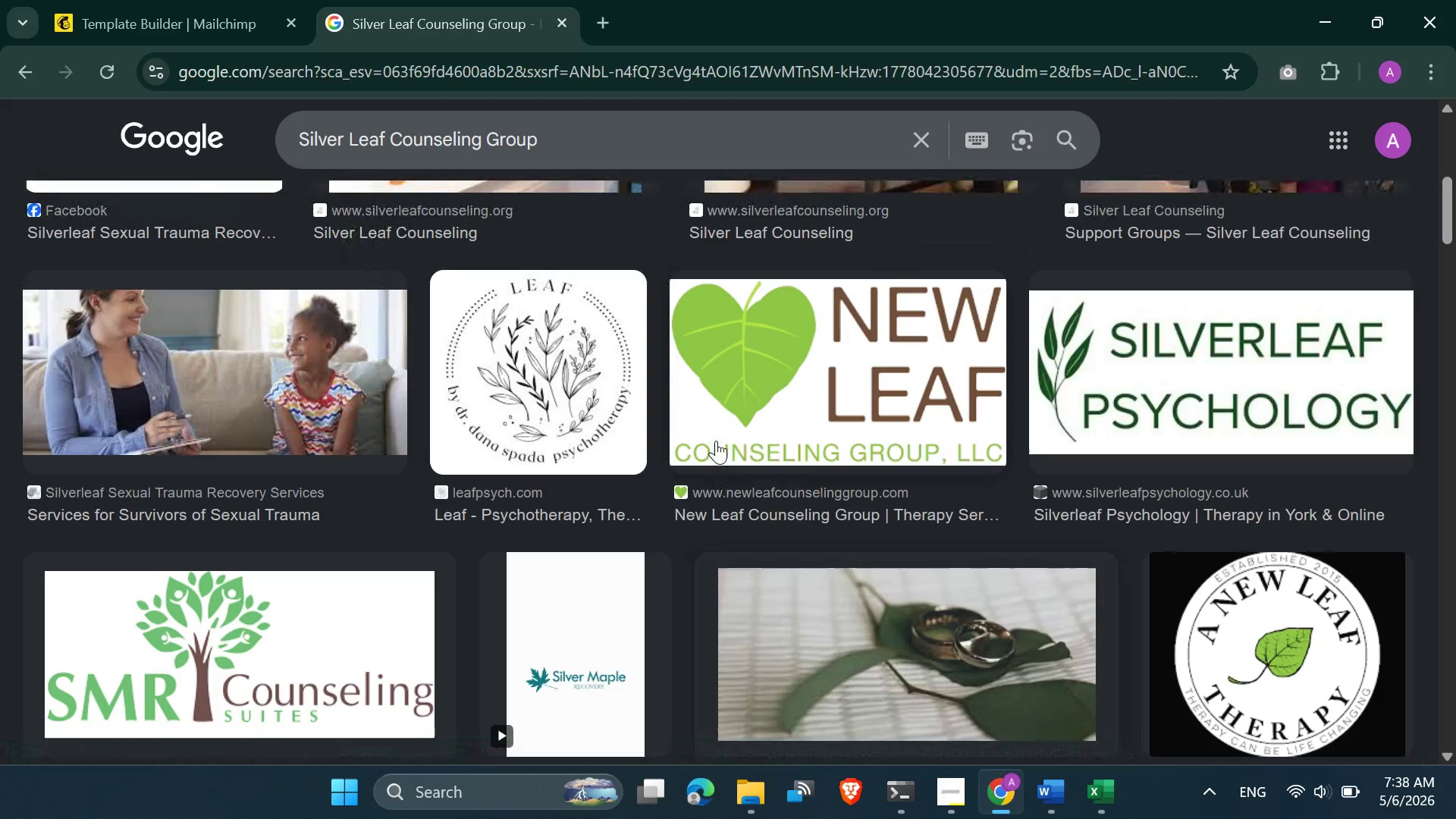 
left_click([956, 802])